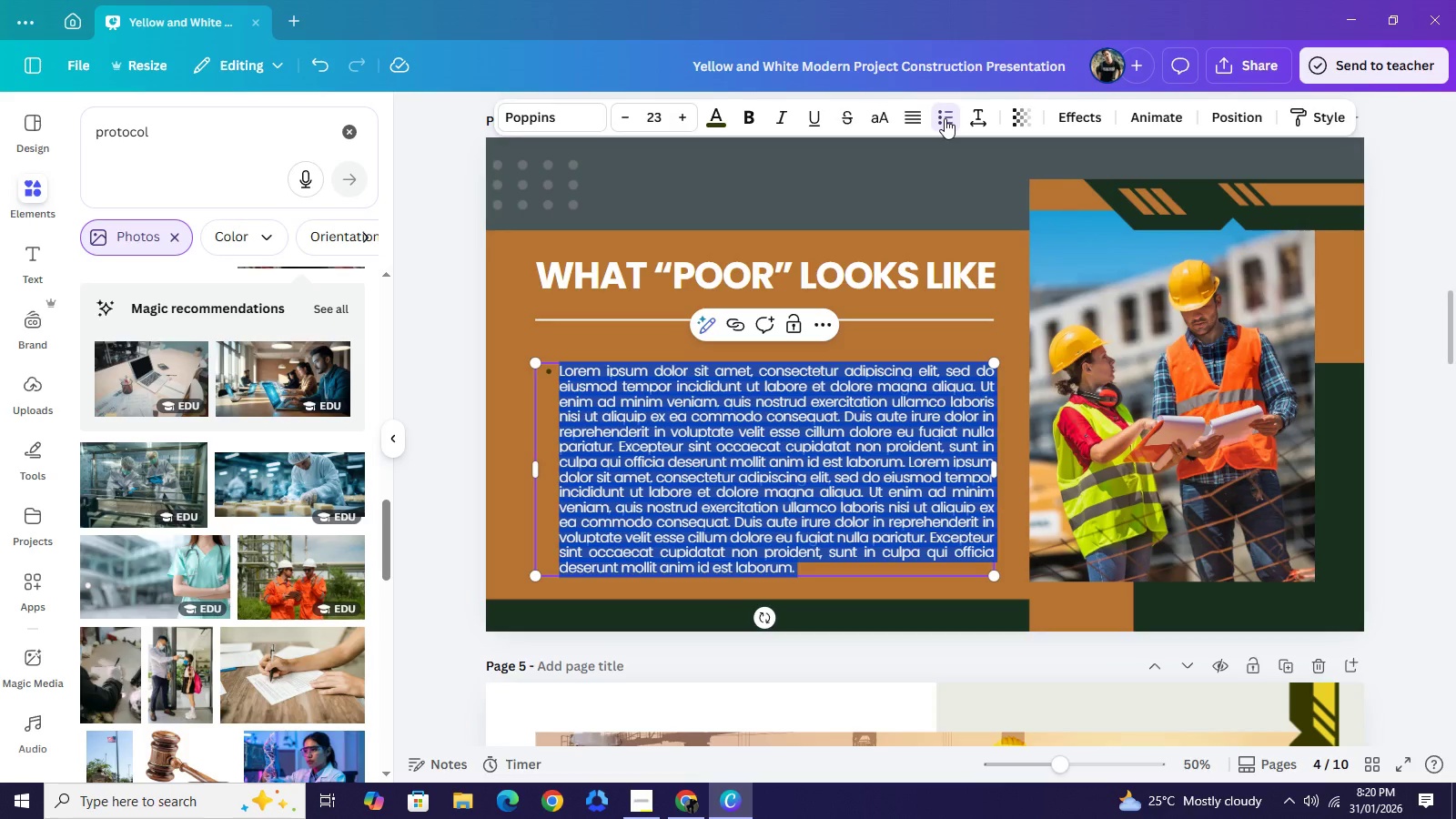 
type(TE=)
key(Backspace)
key(Backspace)
type(HE BLURRY MESS: )
 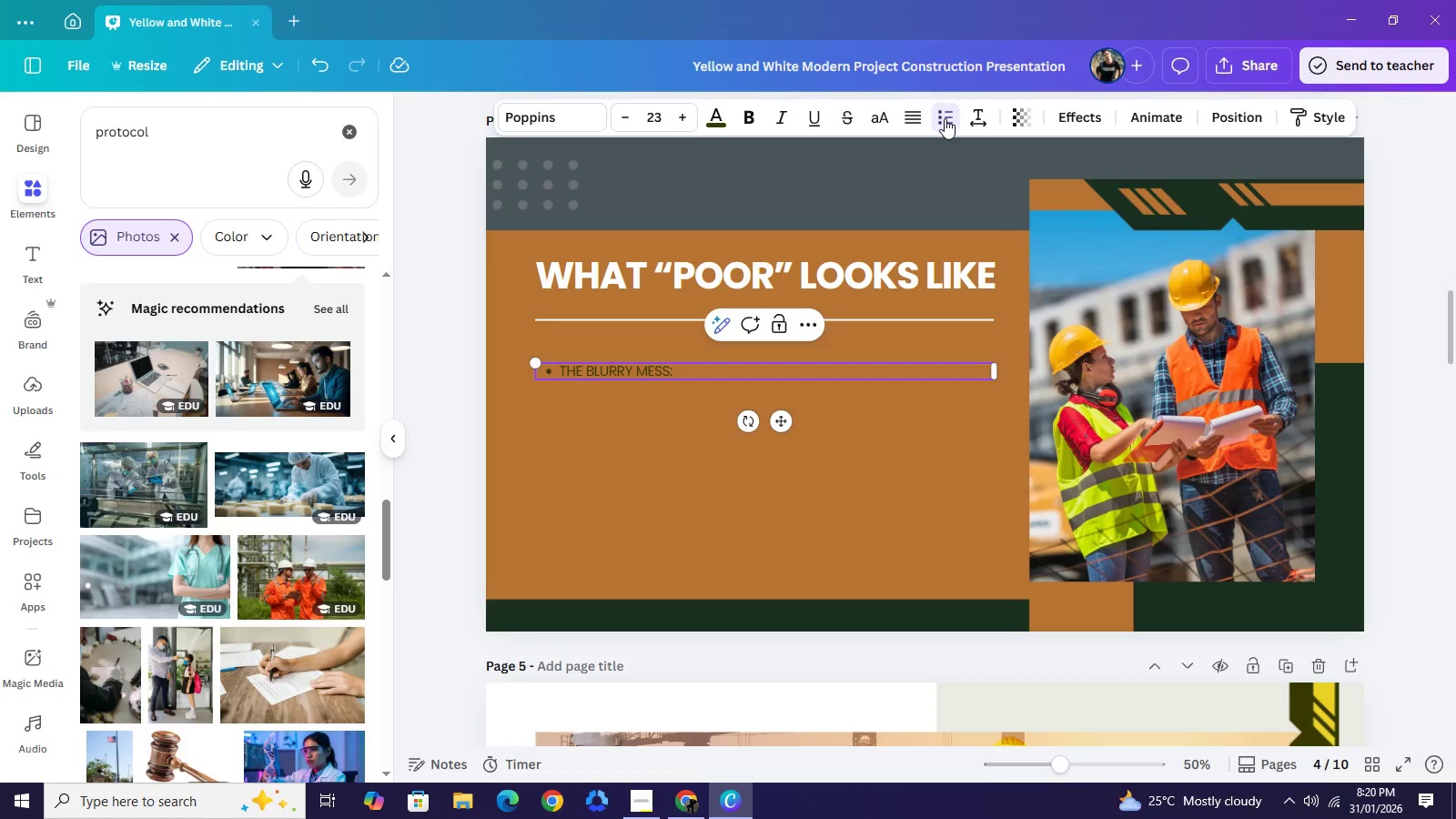 
type(Photos taken awhile )
key(Backspace)
key(Backspace)
key(Backspace)
key(Backspace)
key(Backspace)
key(Backspace)
key(Backspace)
type(ehi)
key(Backspace)
key(Backspace)
key(Backspace)
type(while walking or in a low light ])
 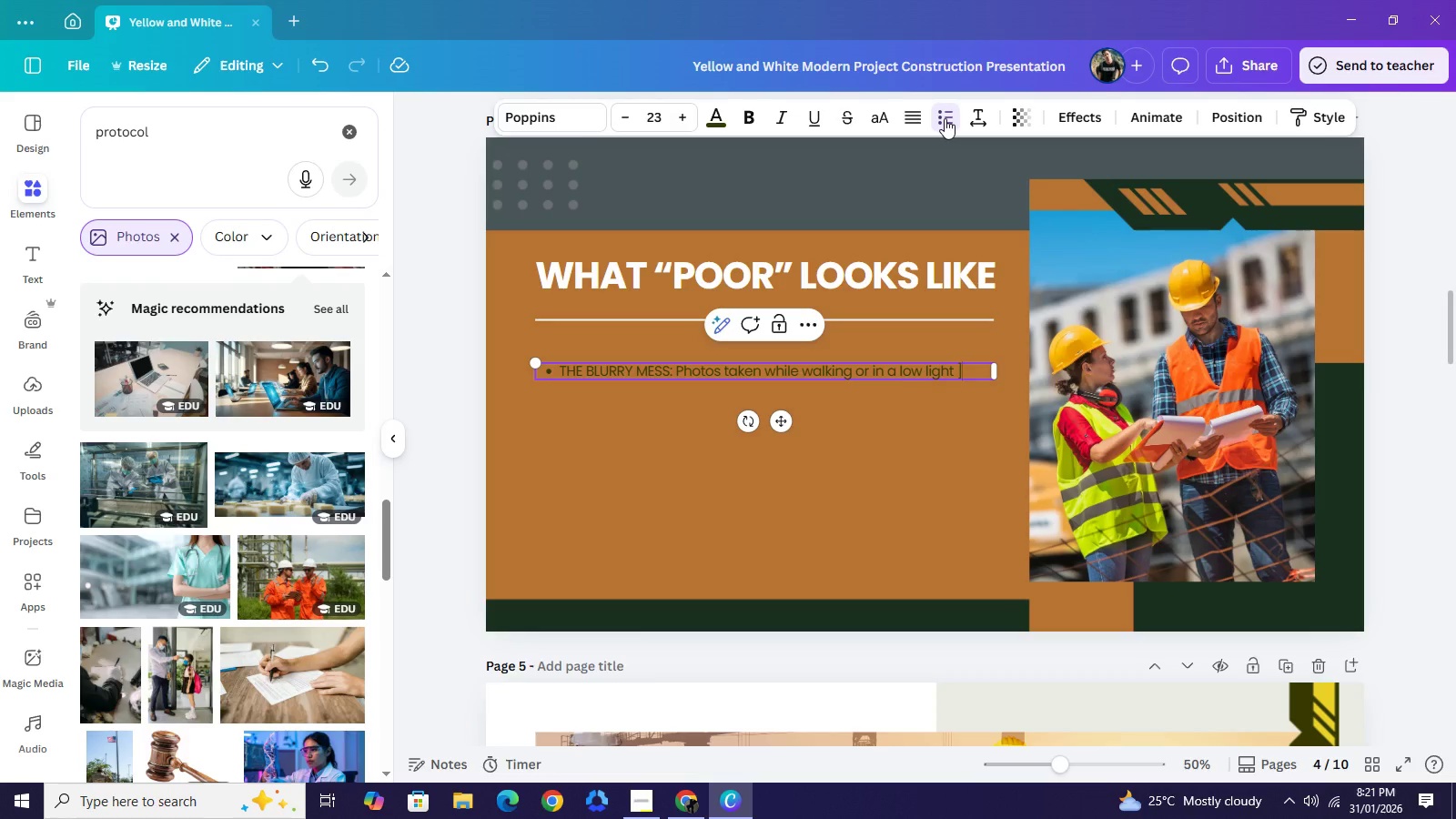 
hold_key(key=ArrowLeft, duration=0.88)
 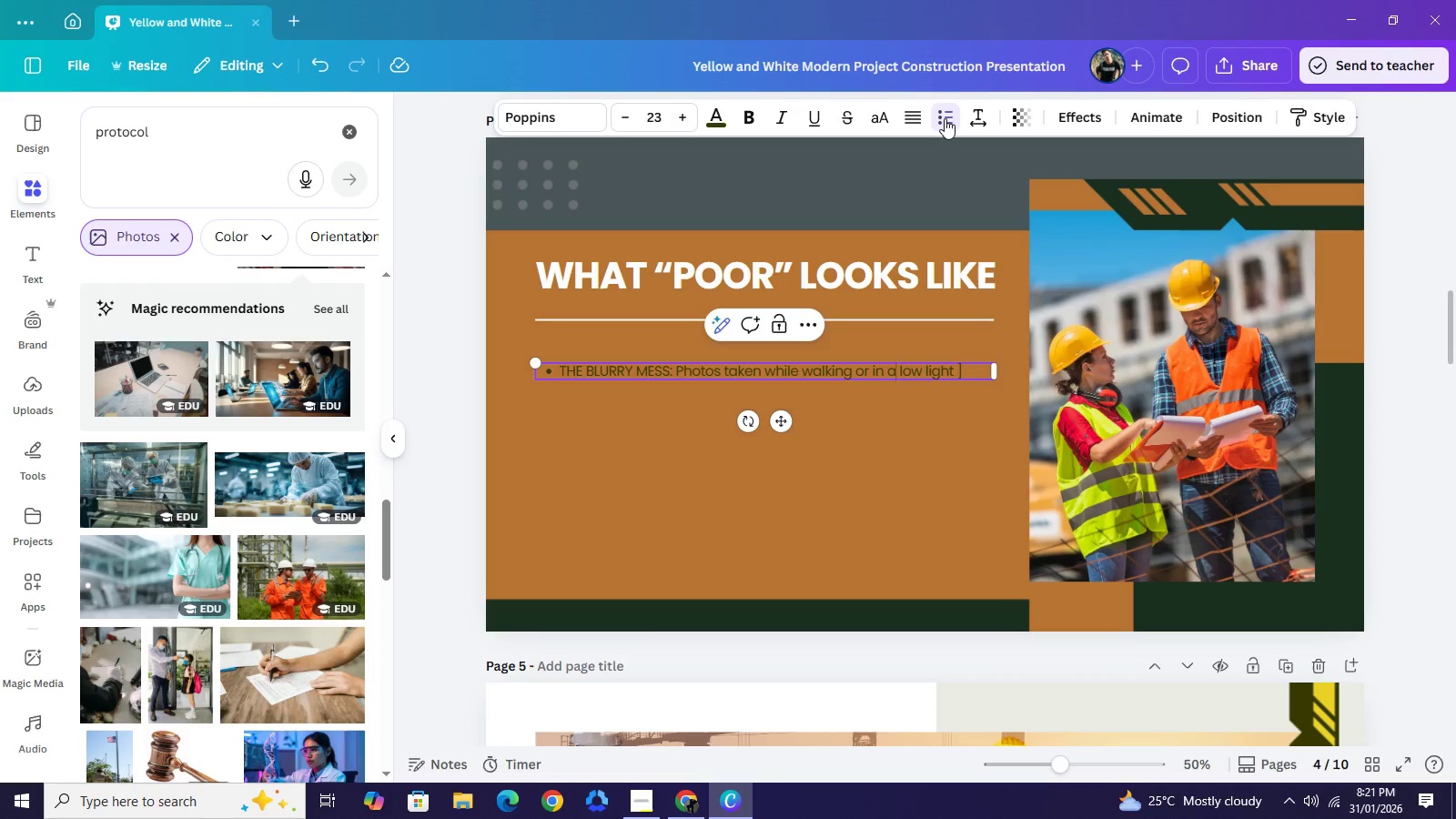 
key(ArrowLeft)
 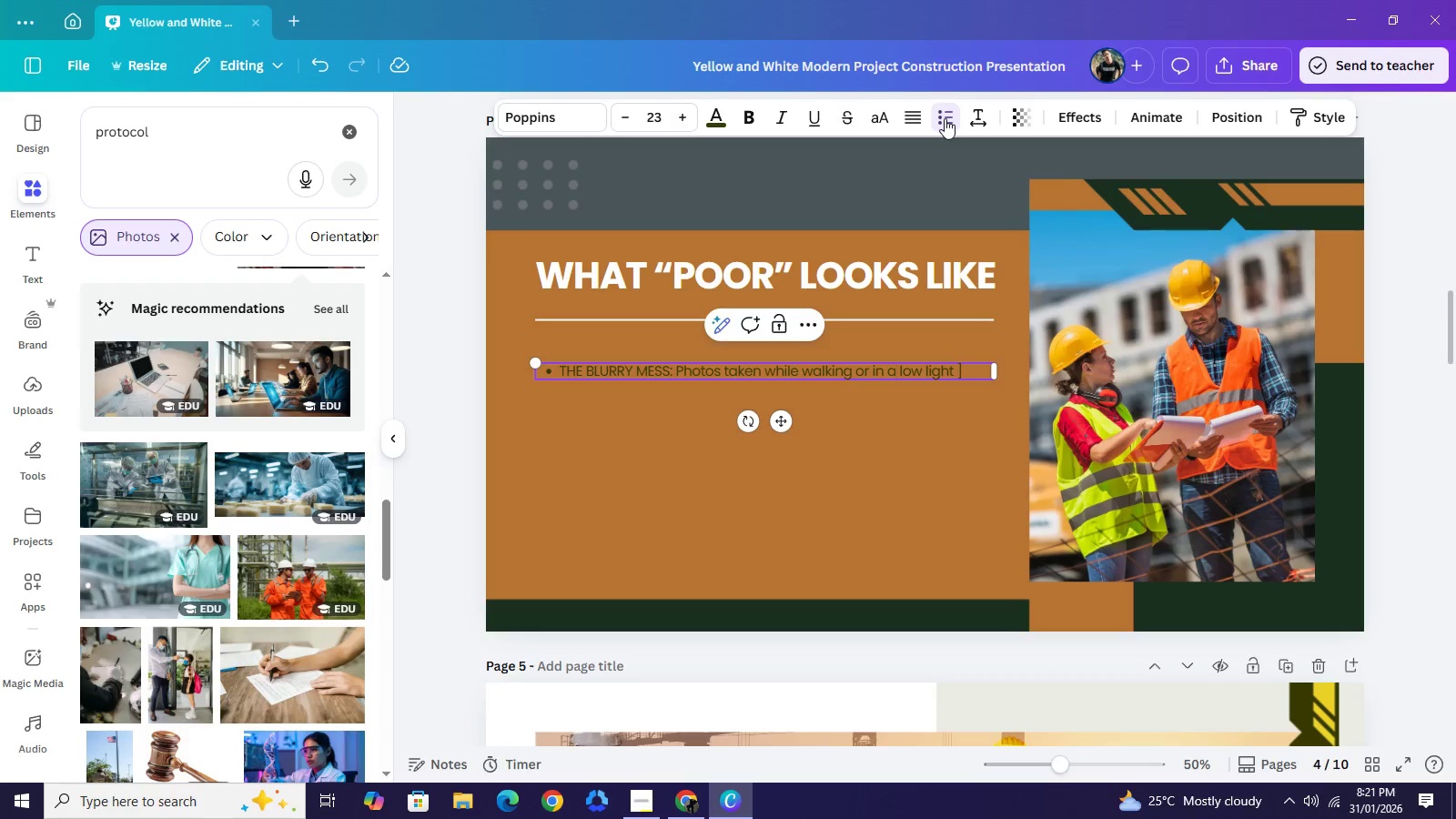 
key(Backspace)
 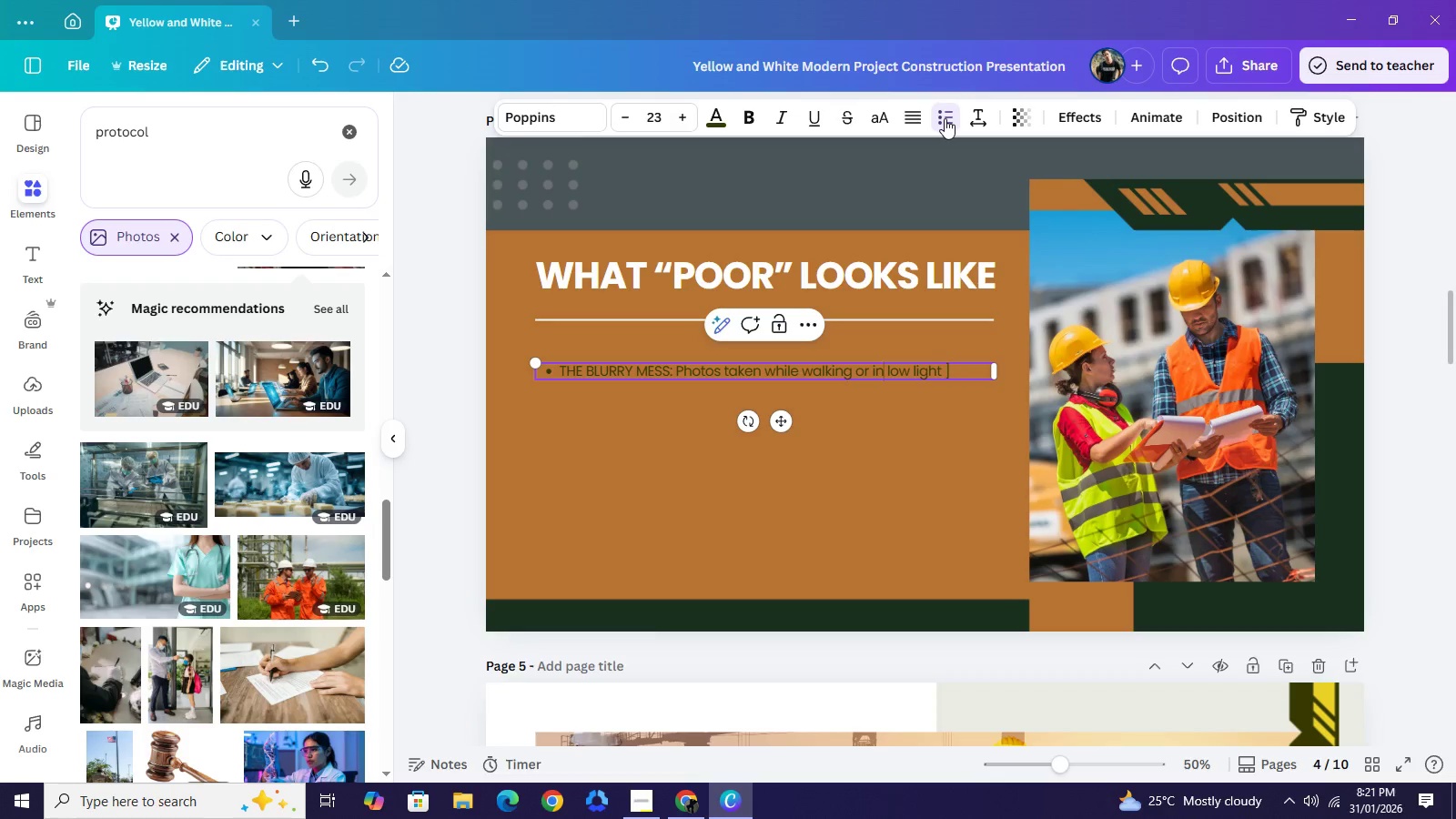 
key(Backspace)
 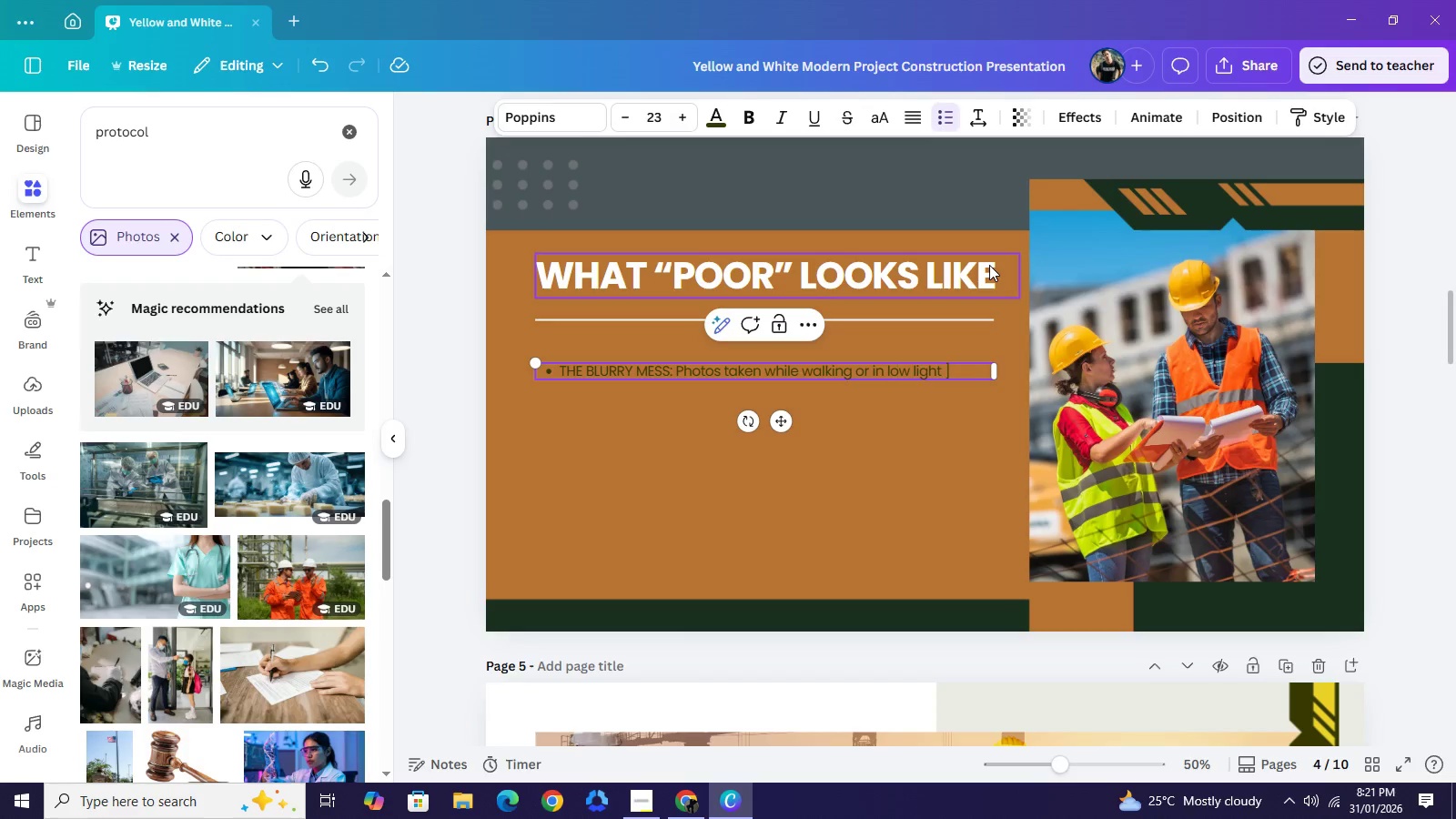 
hold_key(key=ArrowRight, duration=1.16)
 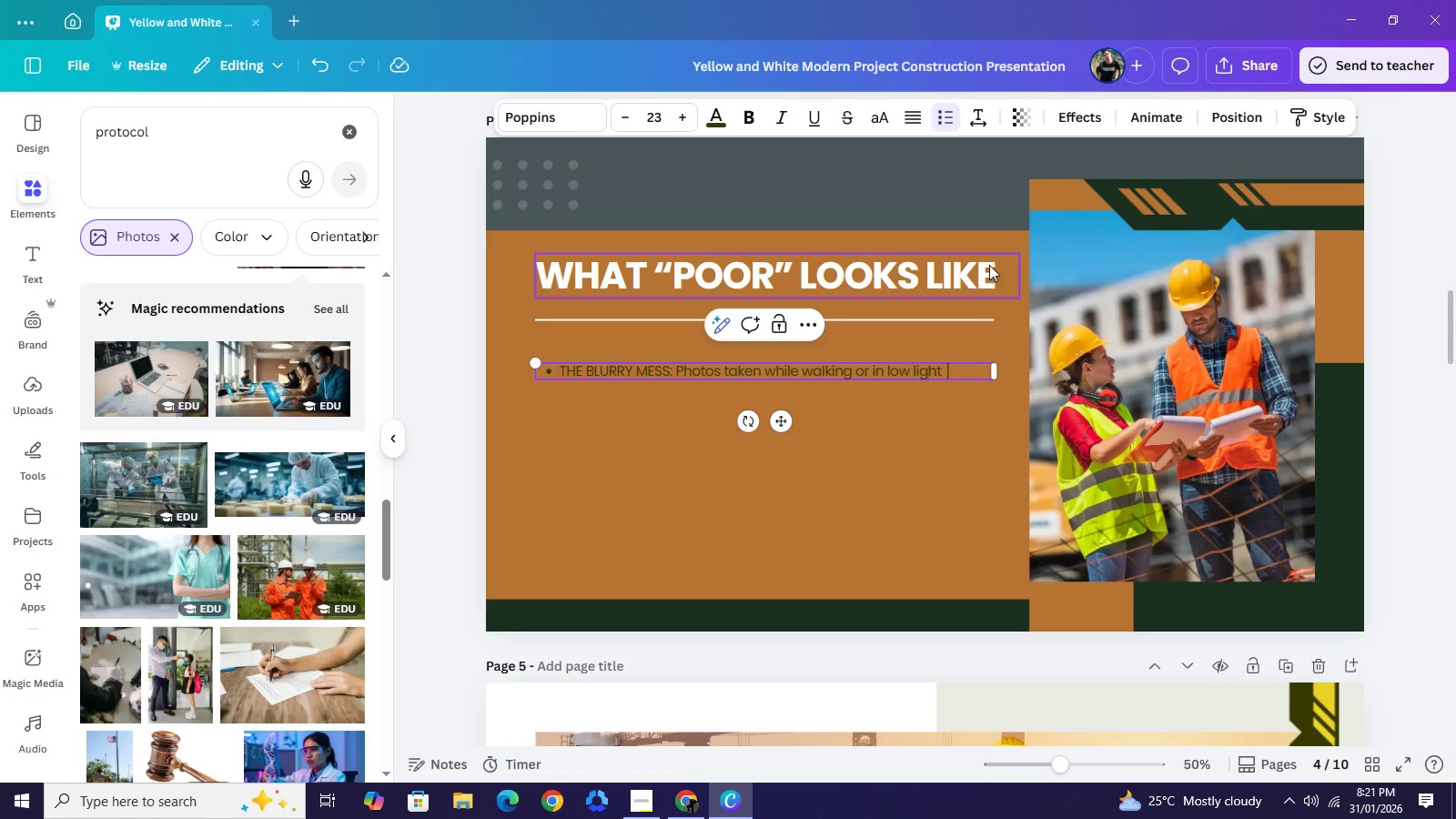 
key(Backspace)
 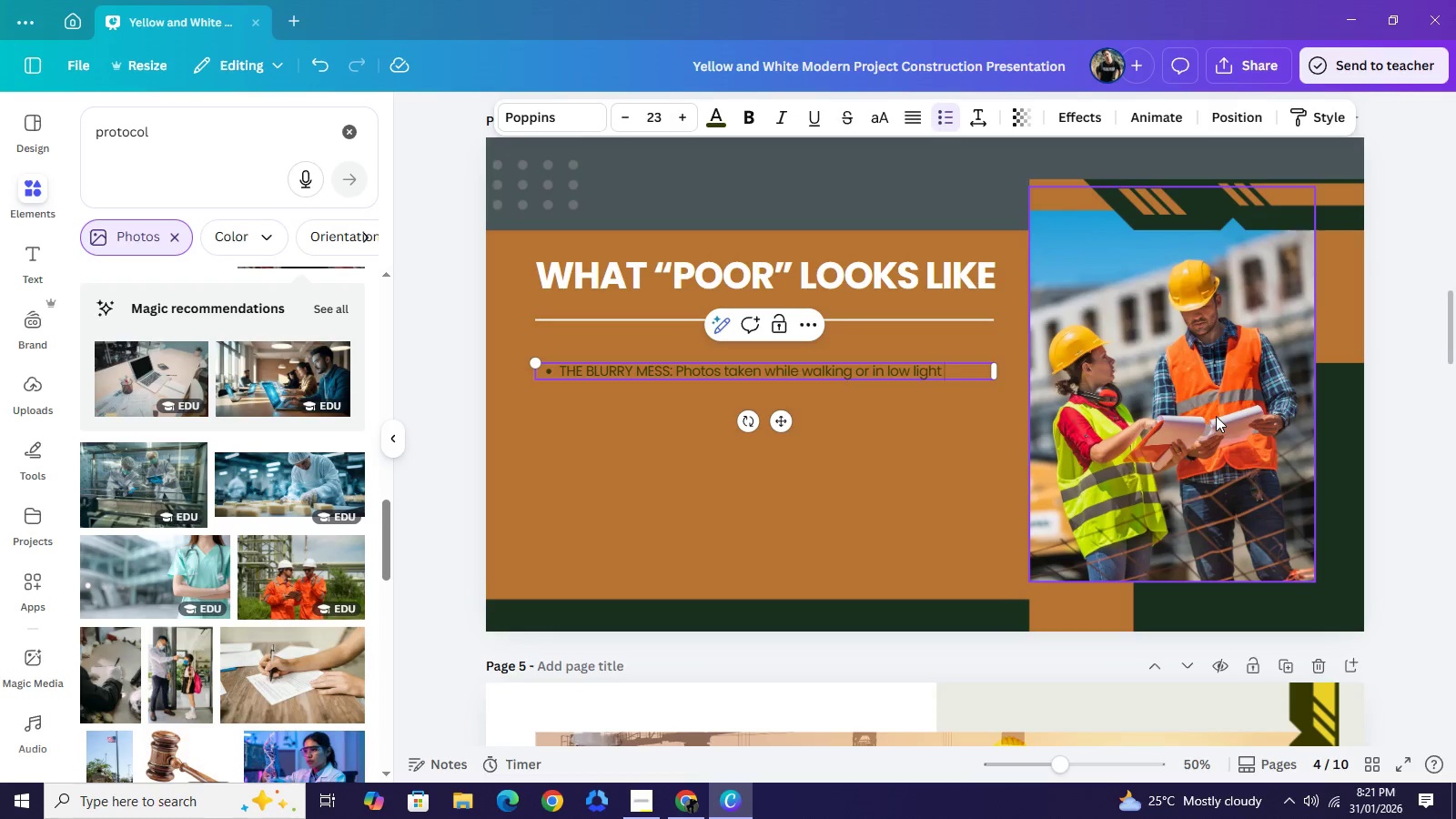 
type(thta)
key(Backspace)
key(Backspace)
type(at hide the quality of work.)
 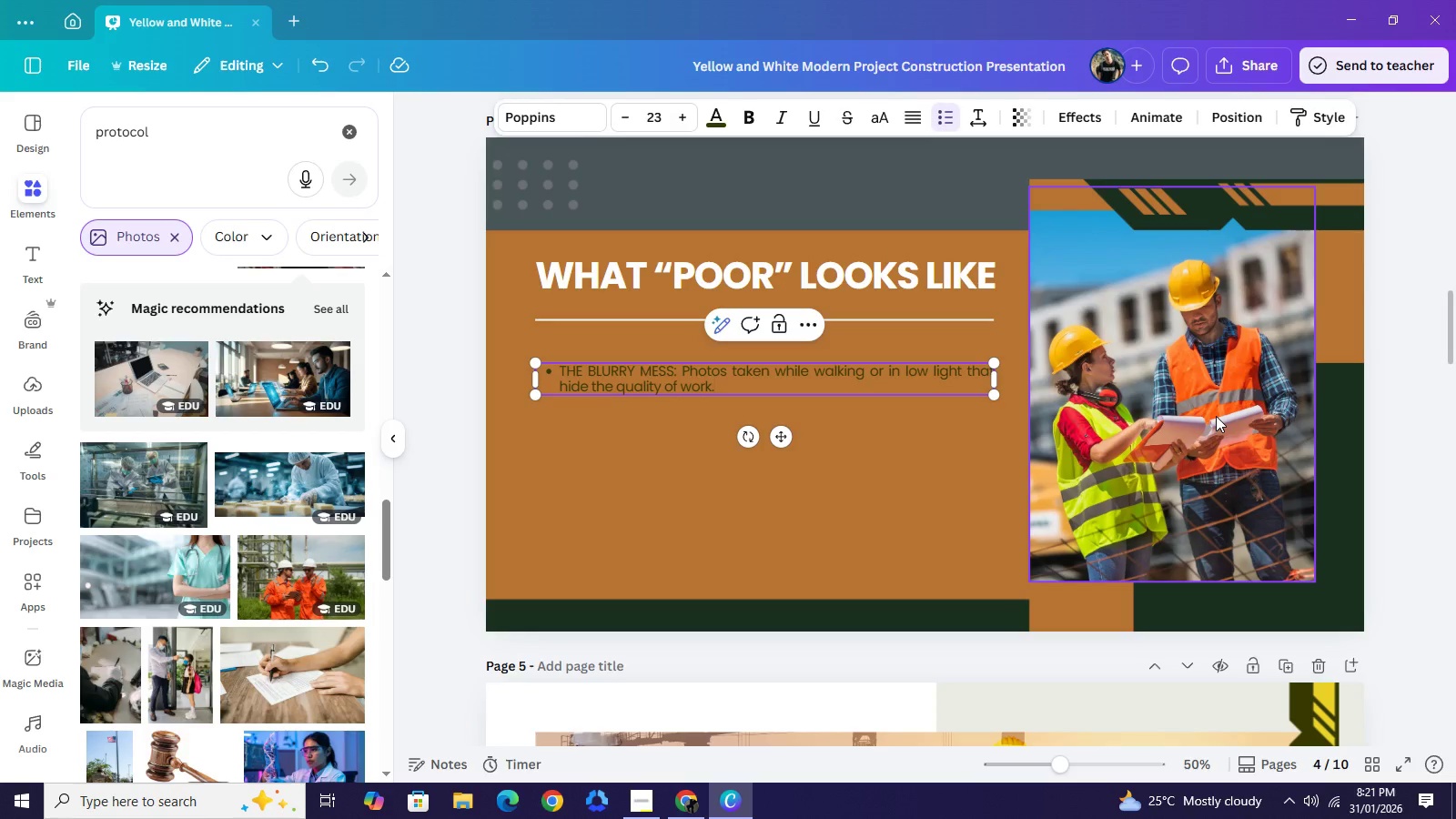 
key(Enter)
 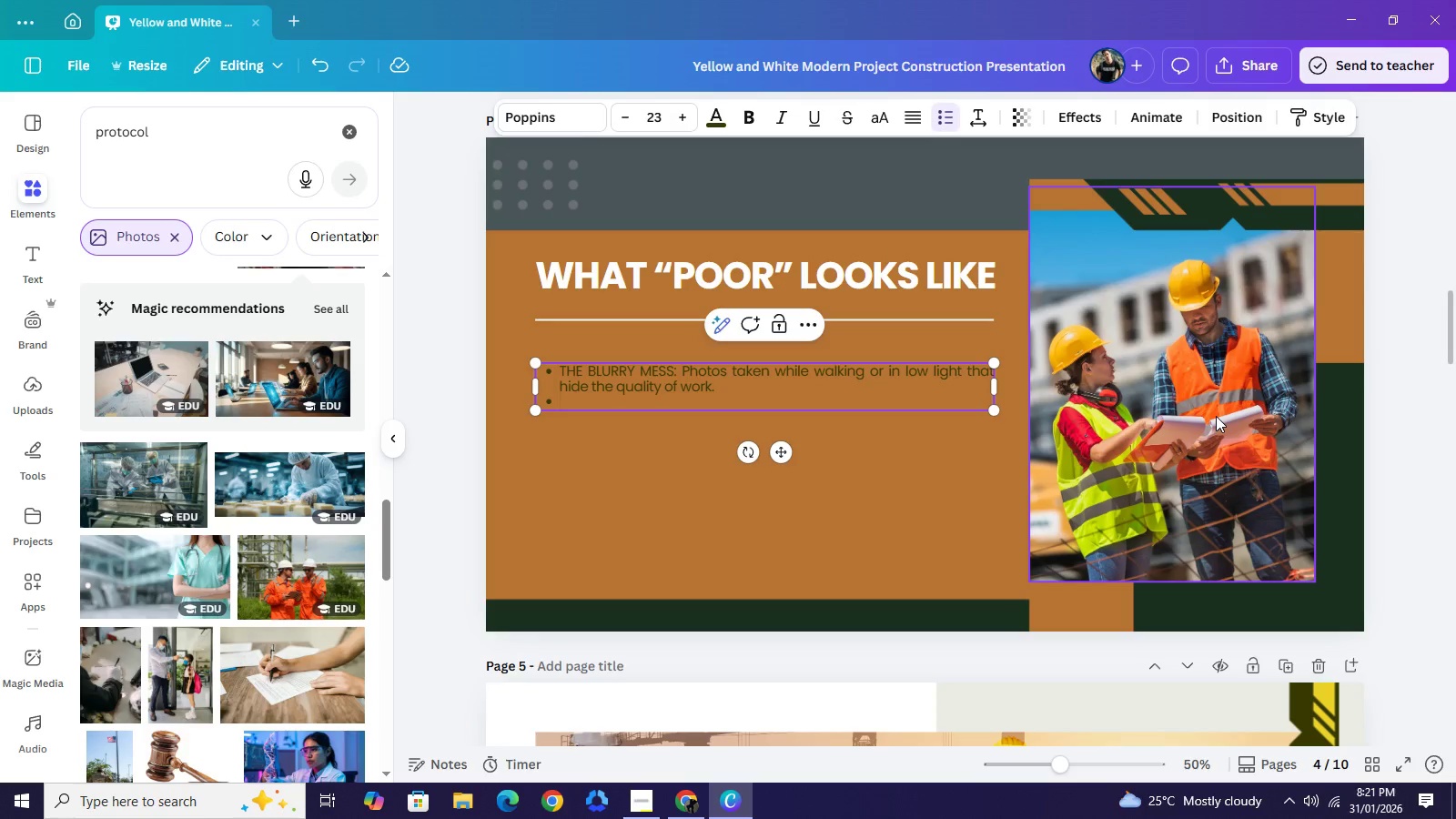 
type(Th=)
key(Backspace)
key(Backspace)
type(HE CLUU=)
key(Backspace)
key(Backspace)
type(TTERED SITE: Photos s)
 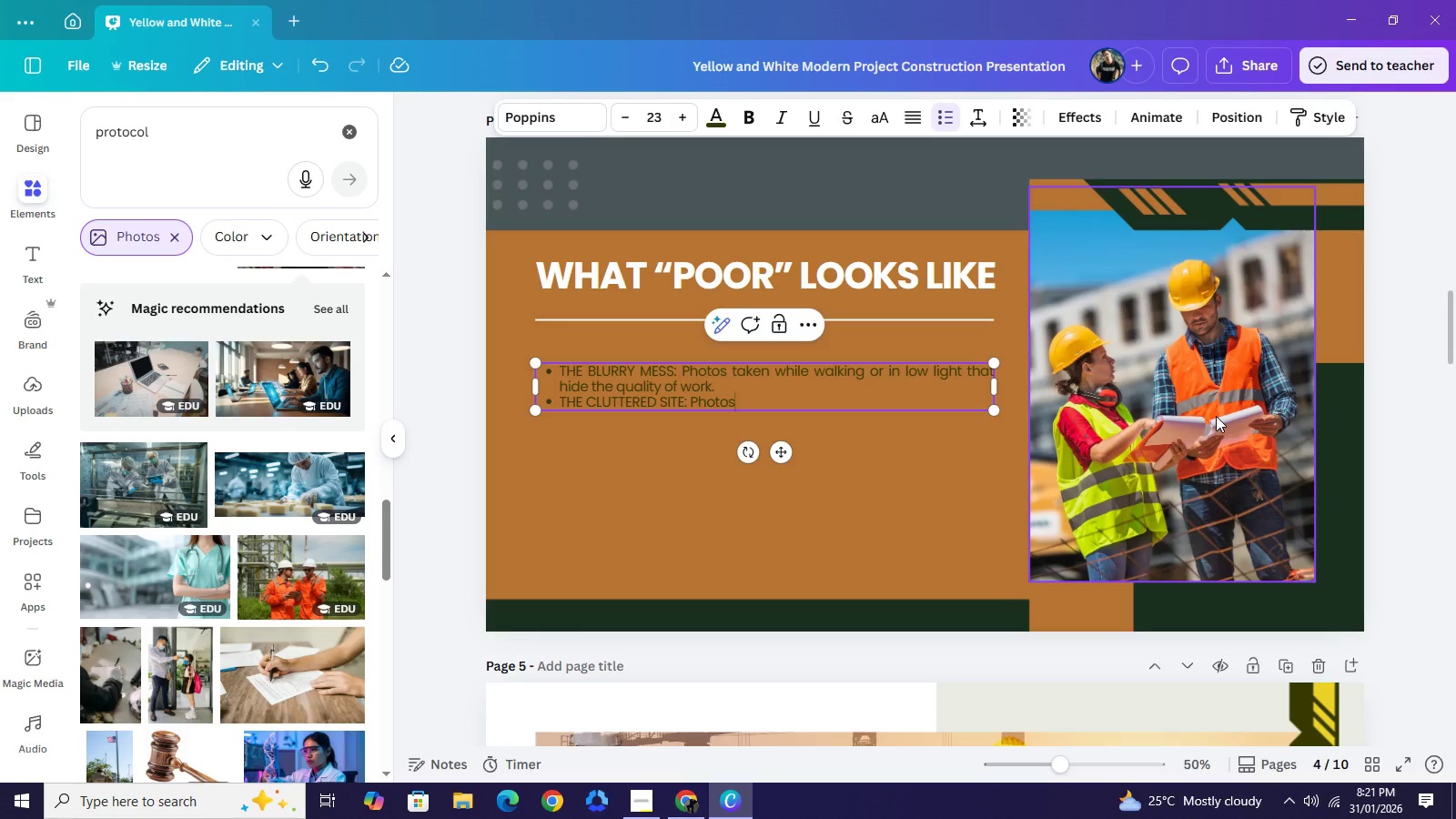 
wait(21.64)
 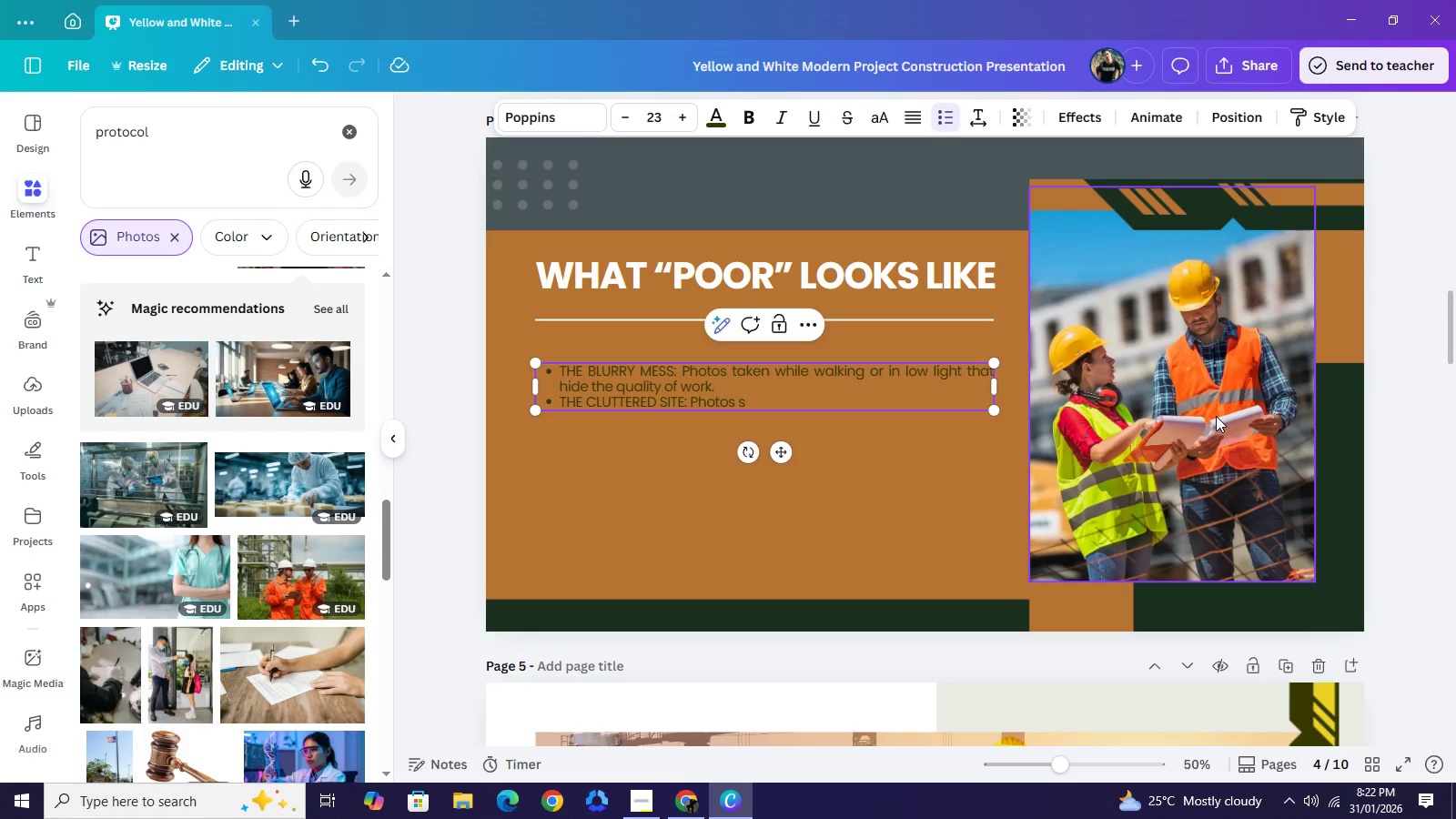 
left_click([647, 803])